 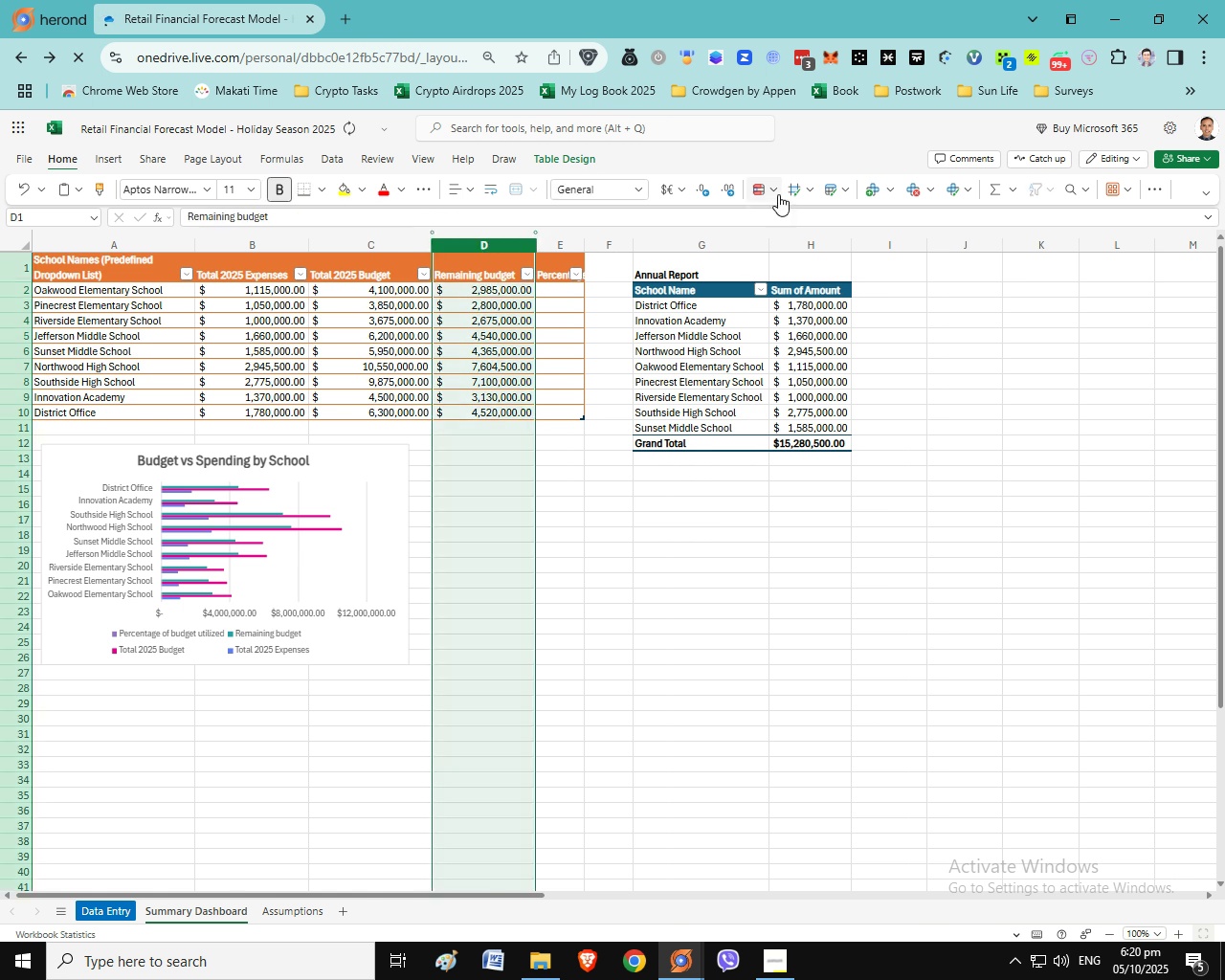 
left_click([778, 193])
 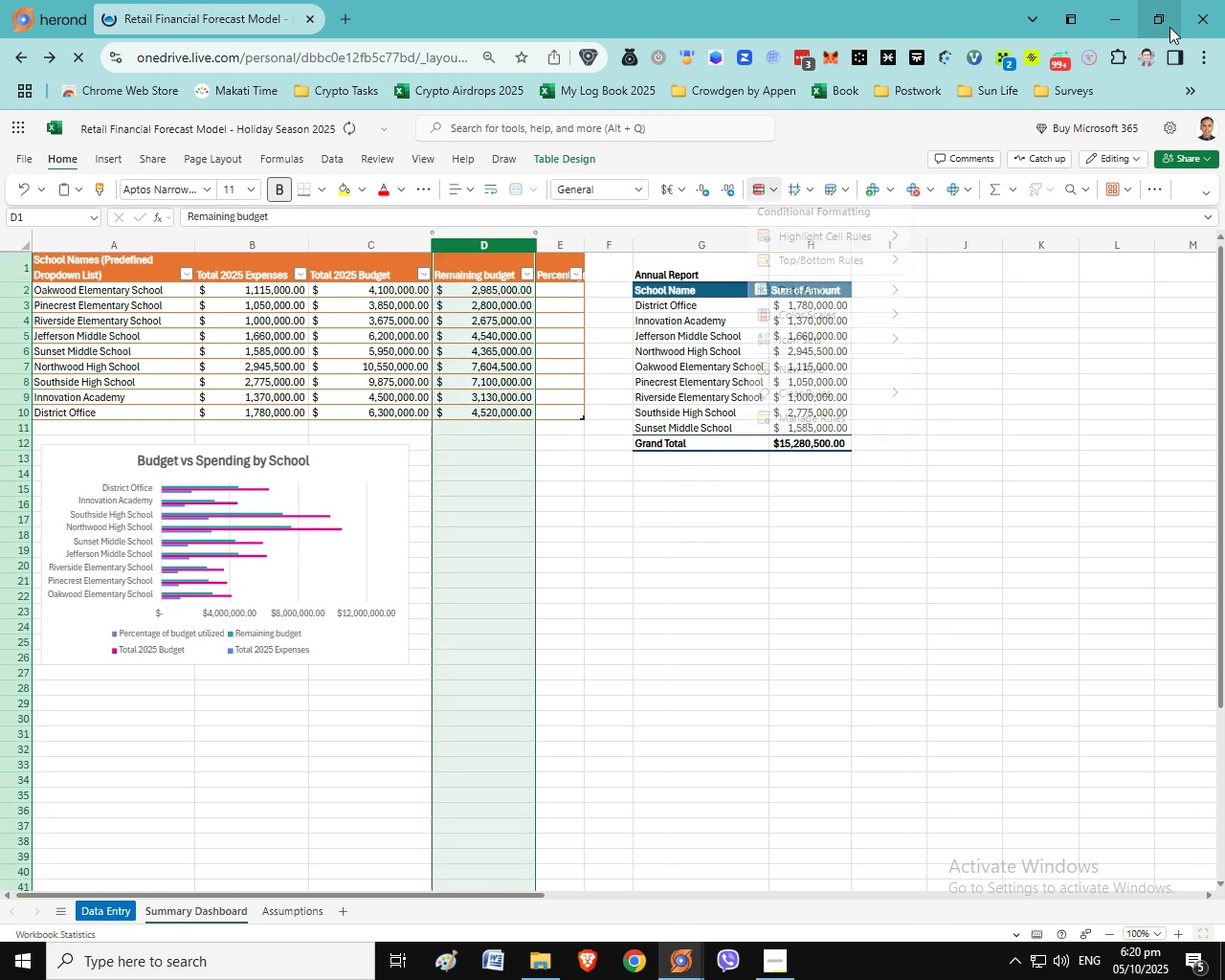 
left_click([1169, 27])
 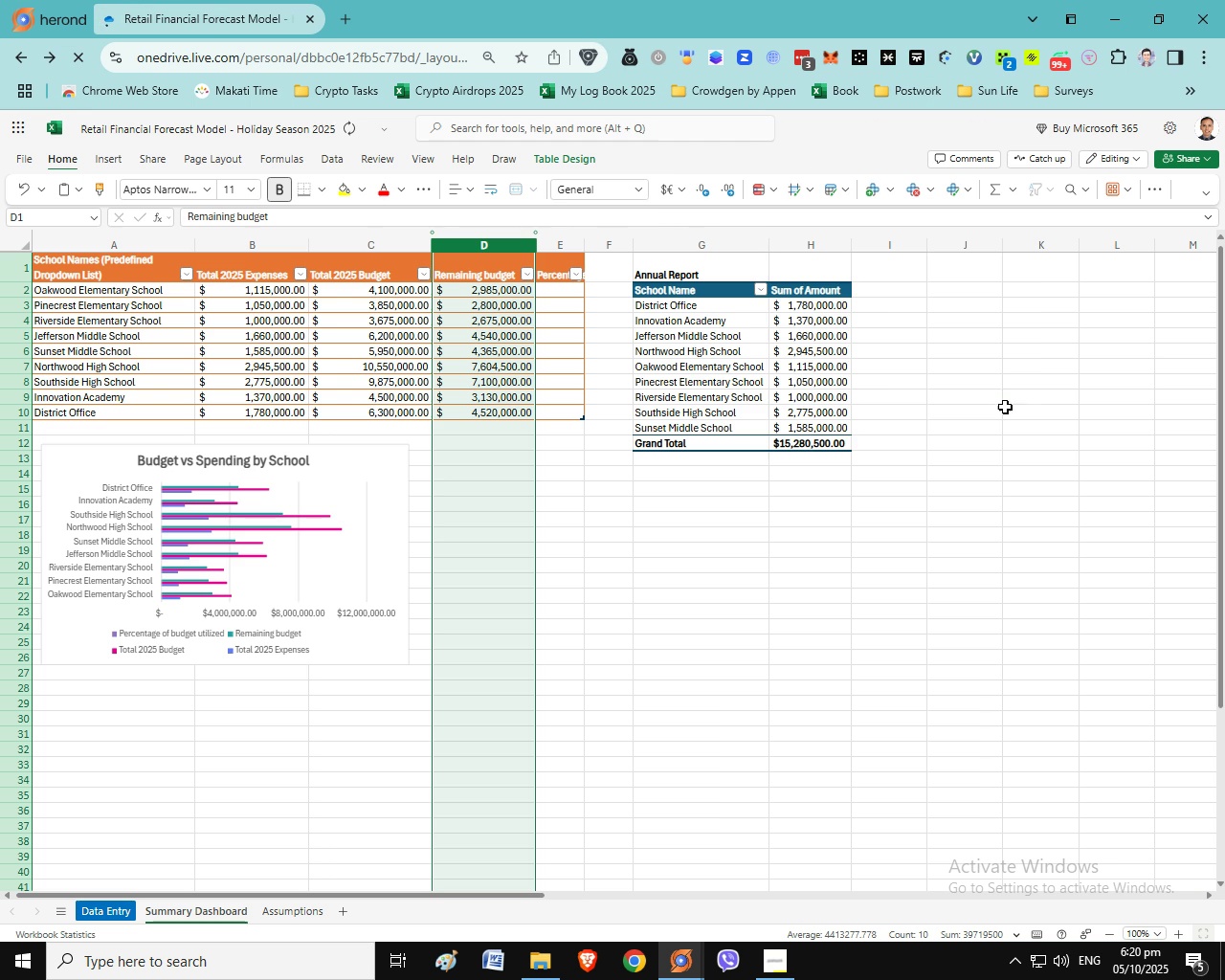 
left_click([1183, 31])
 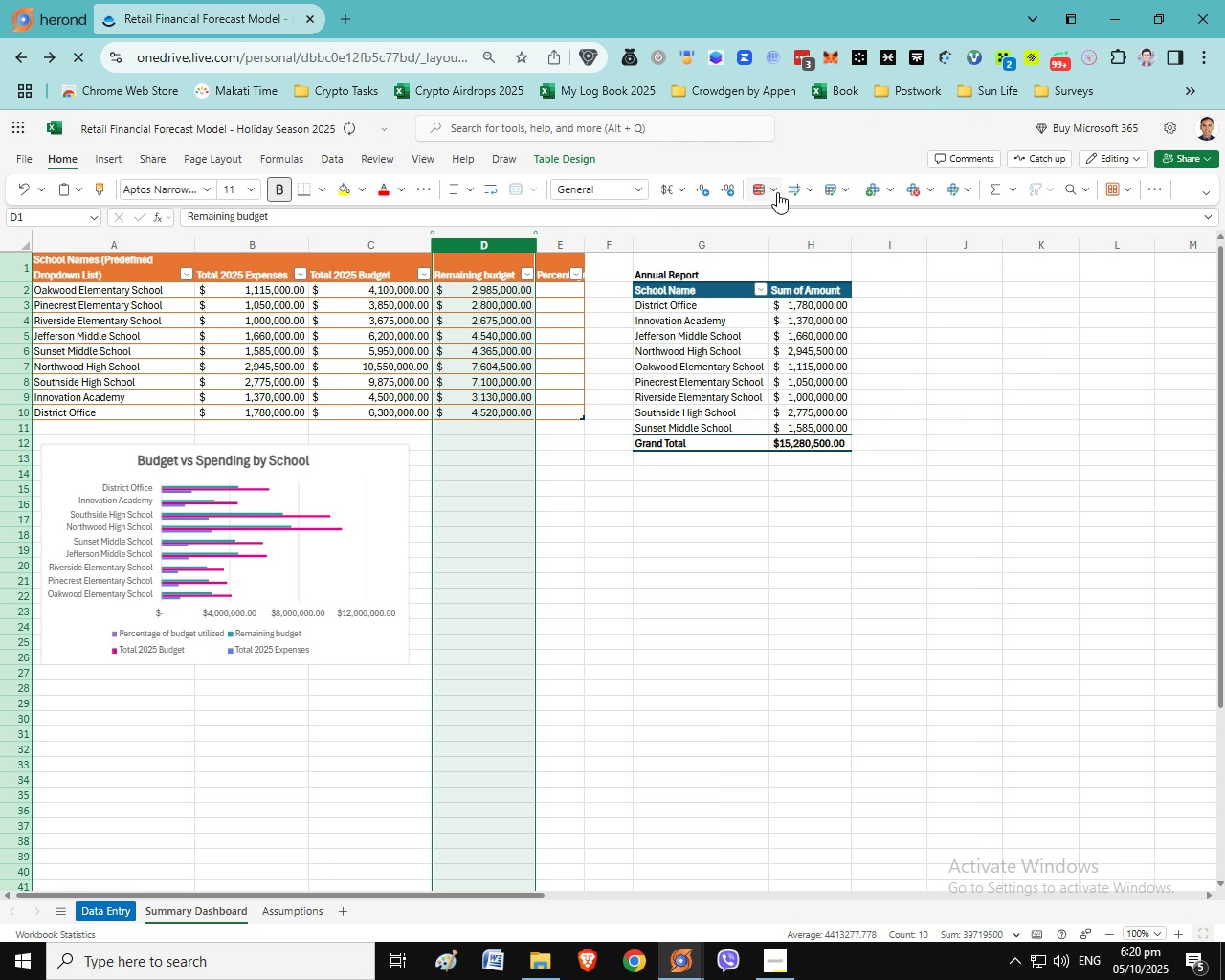 
left_click([776, 190])
 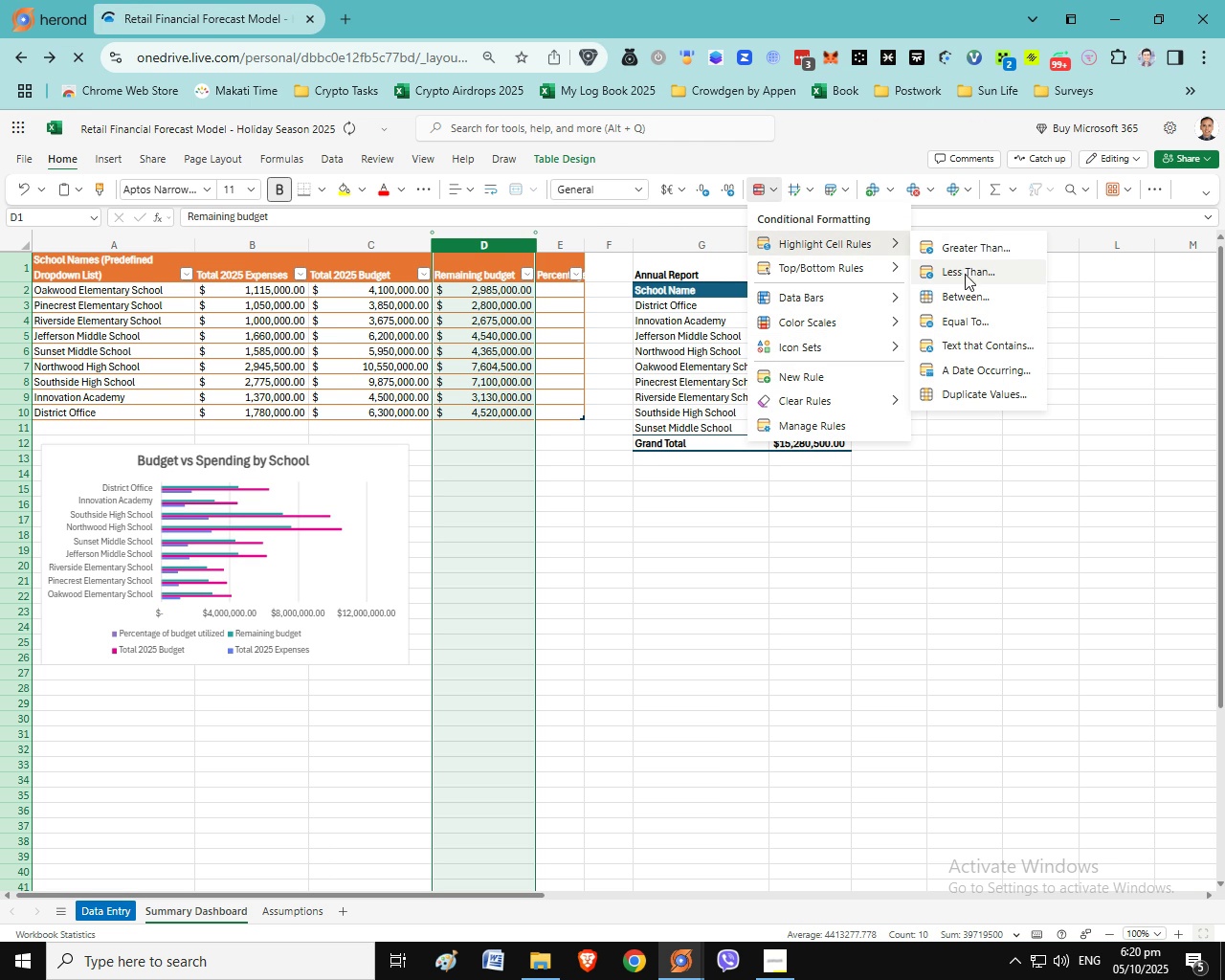 
wait(6.35)
 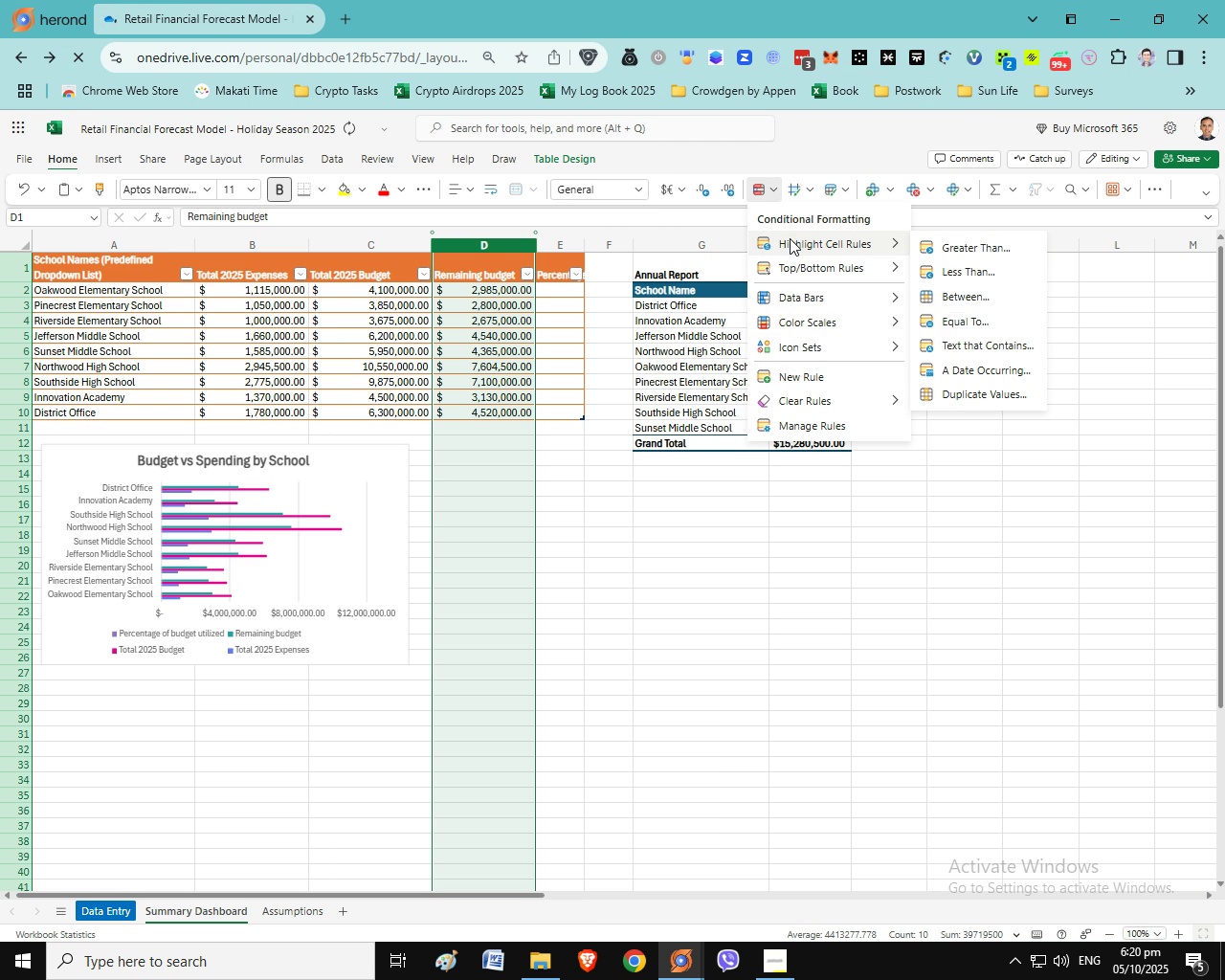 
left_click([981, 254])
 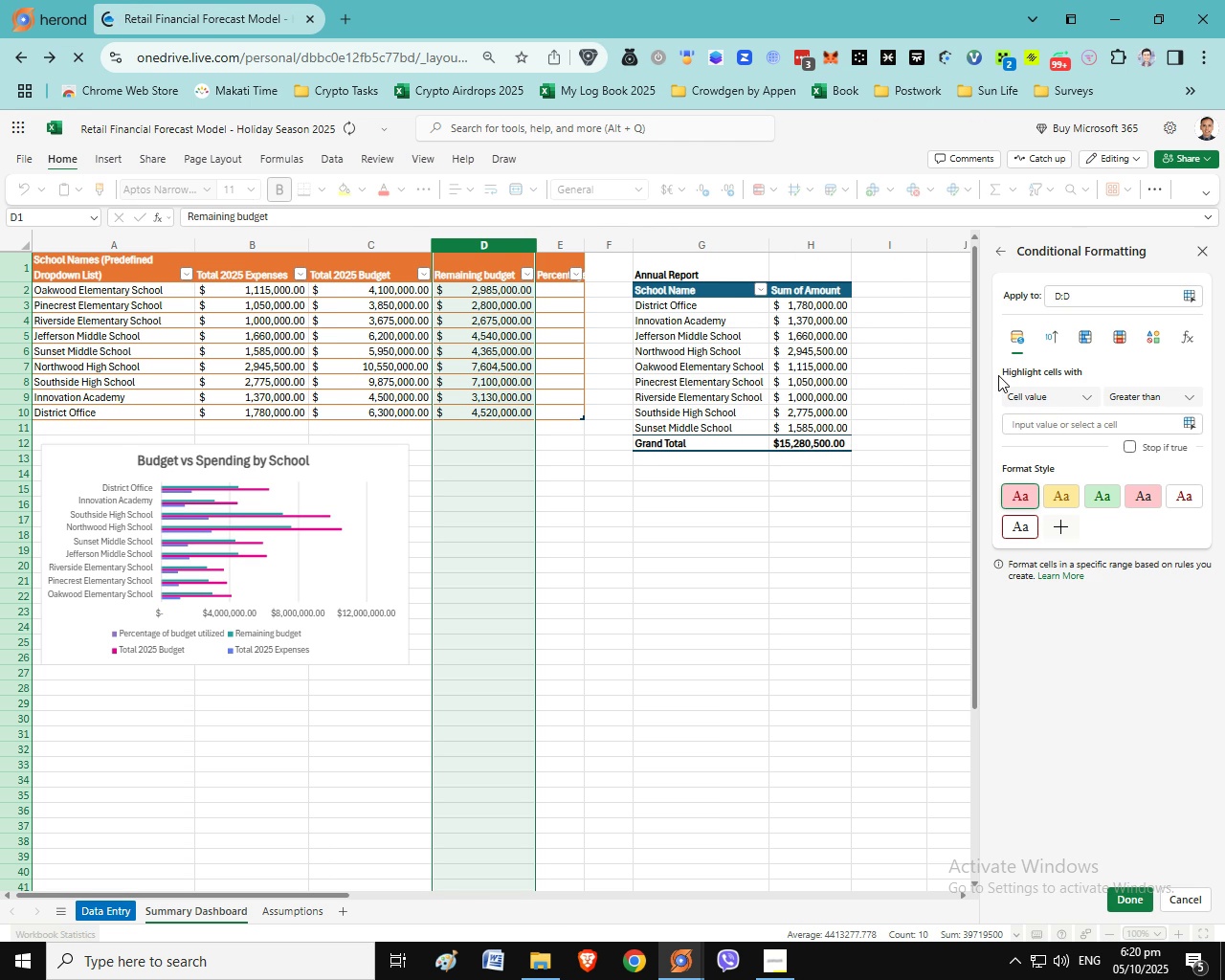 
wait(11.57)
 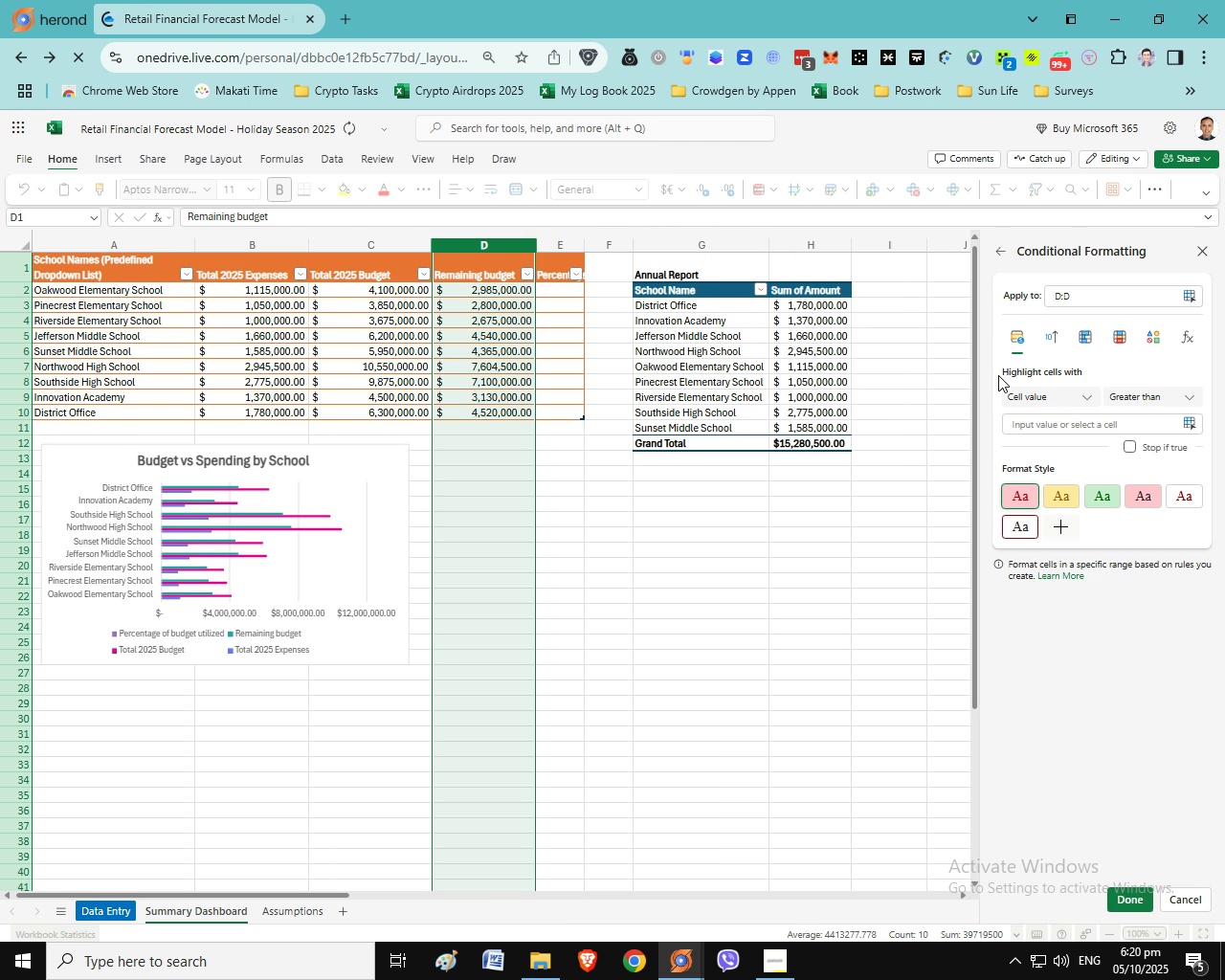 
key(Numpad0)
 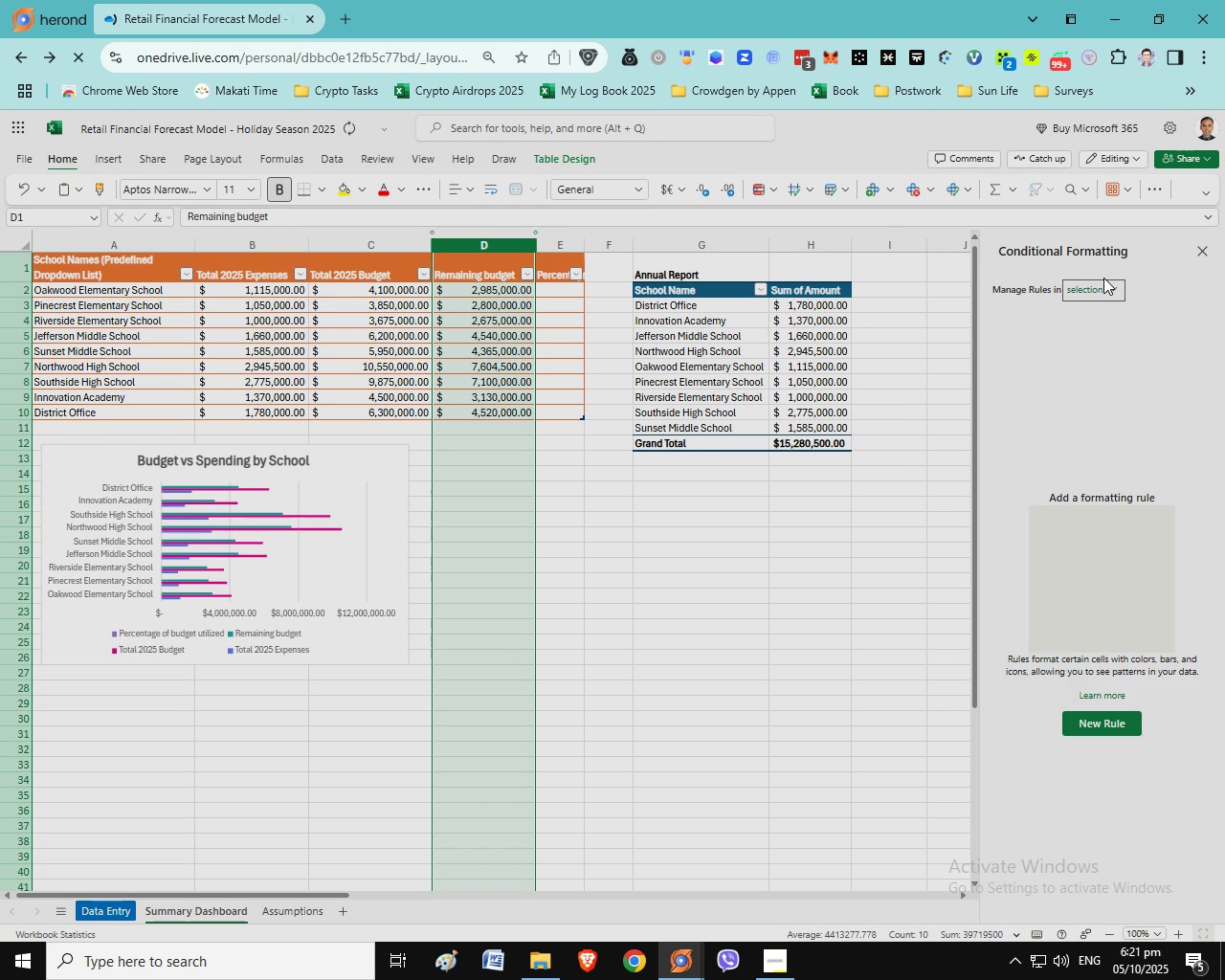 
wait(7.52)
 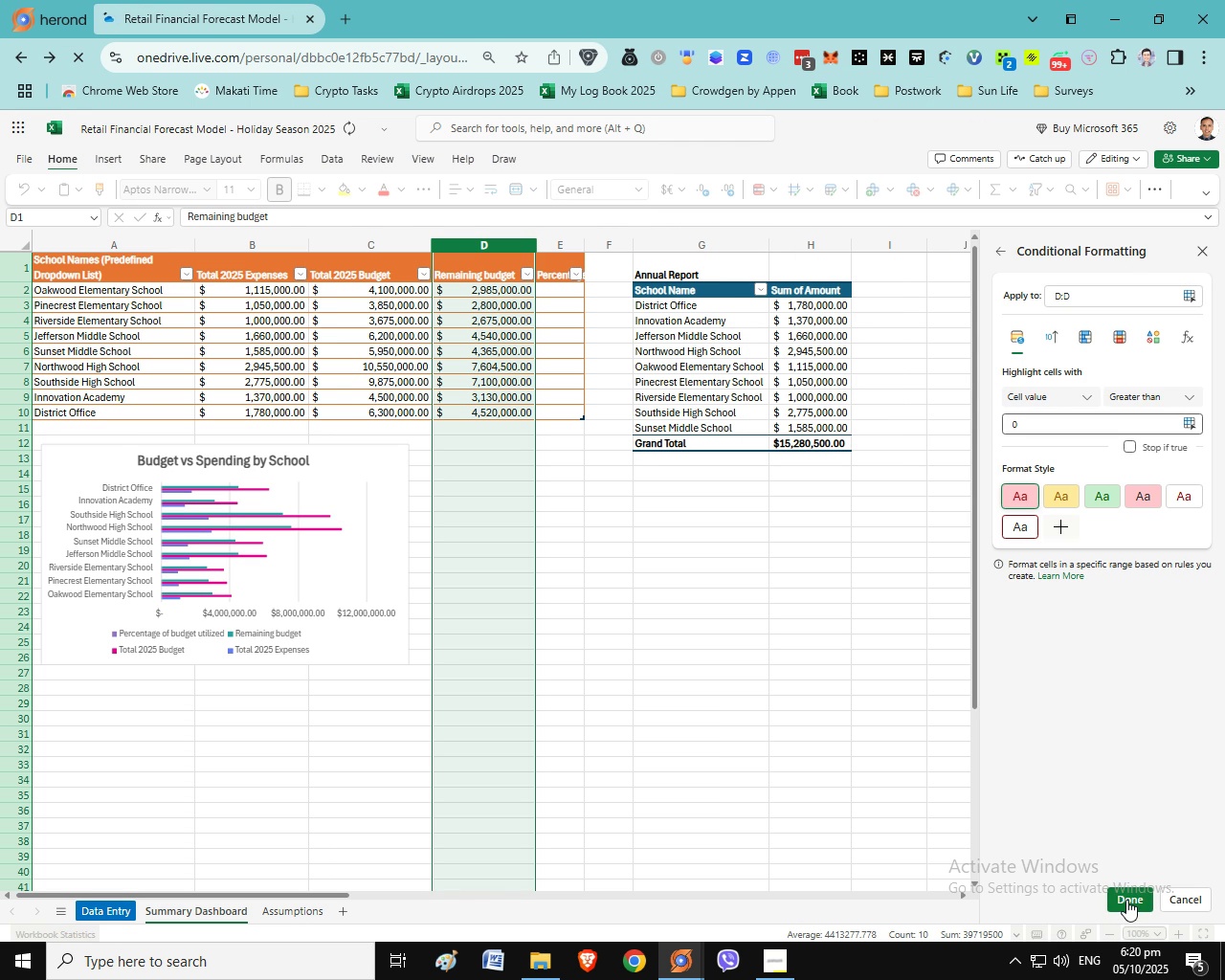 
left_click([773, 191])
 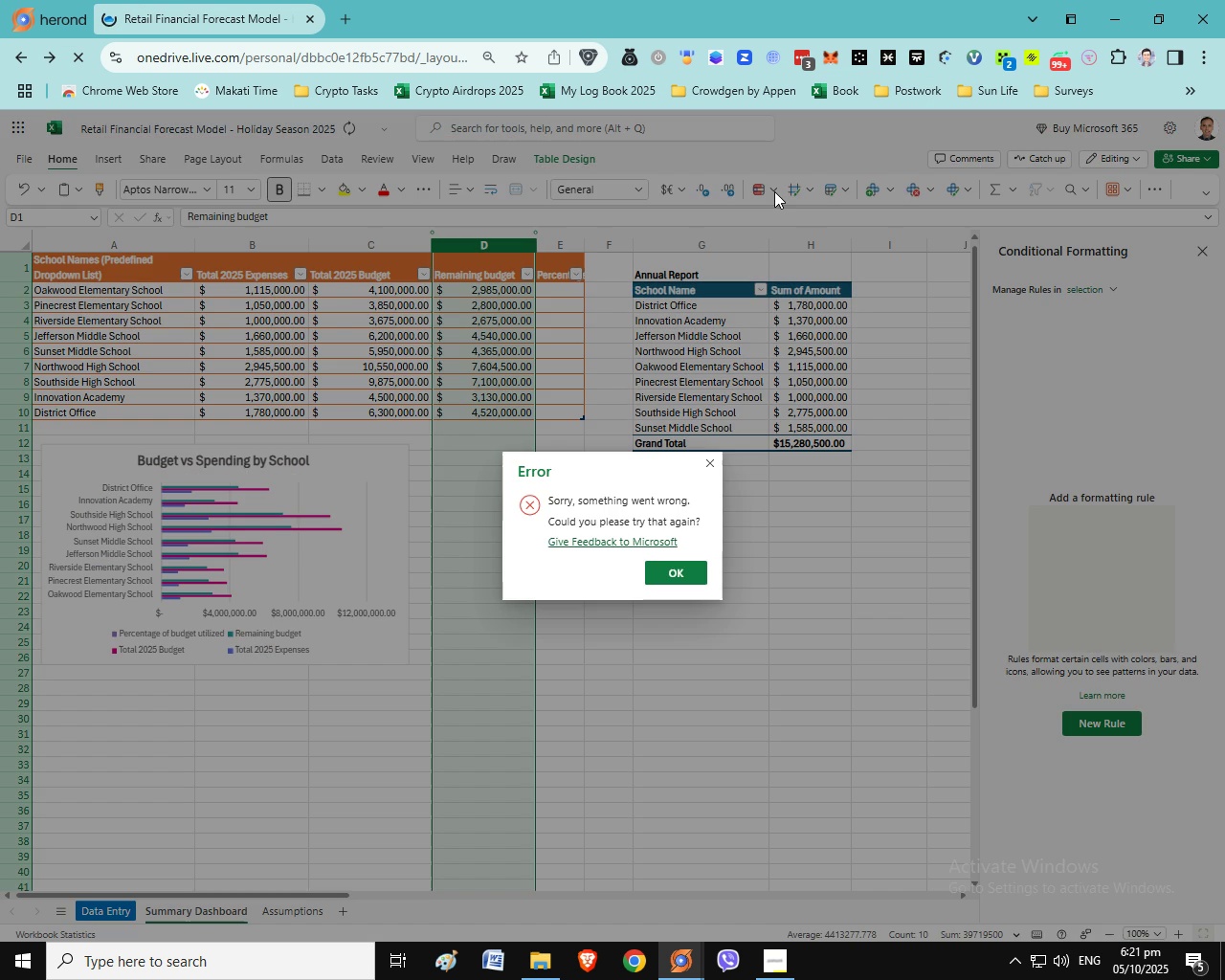 
left_click([683, 574])
 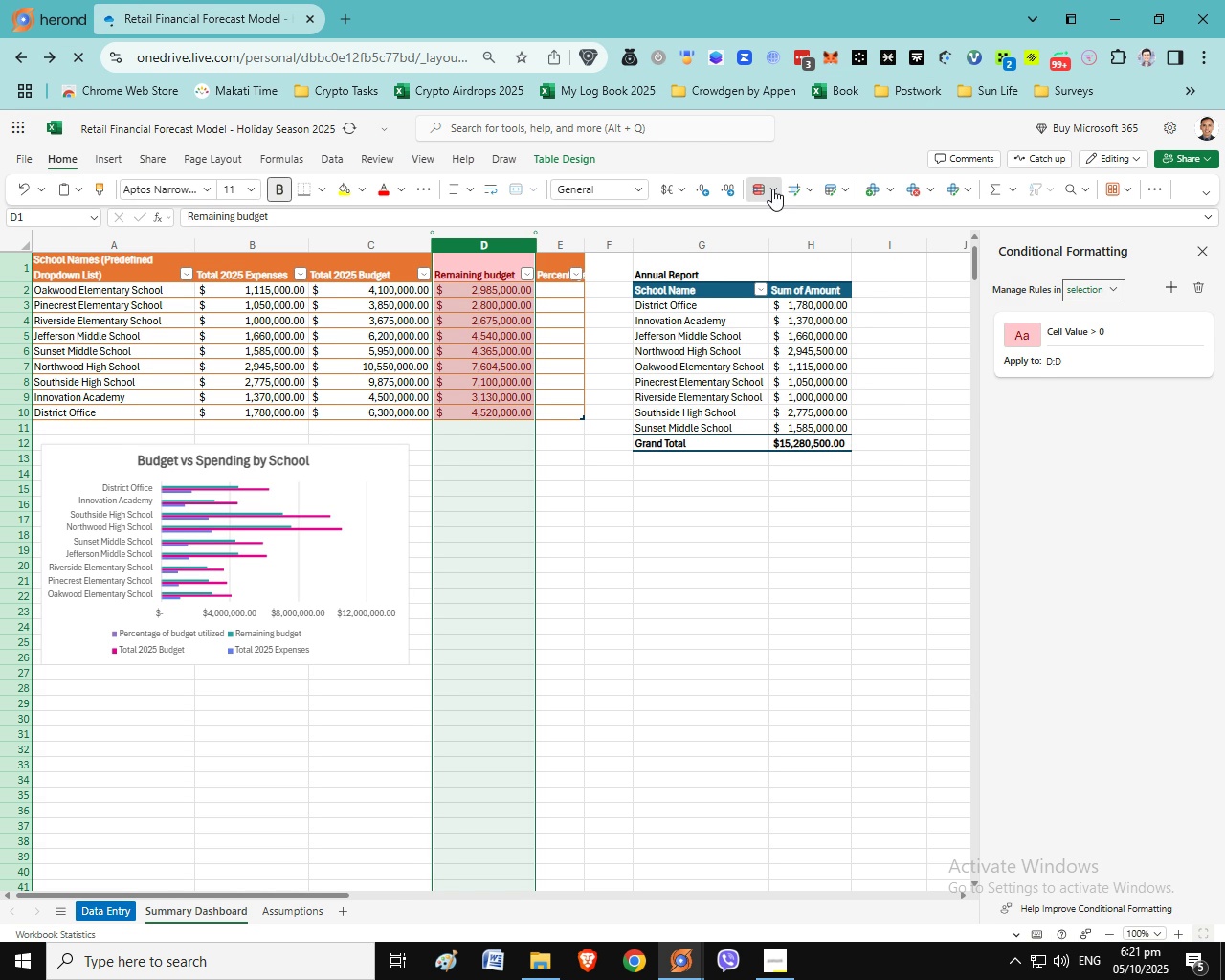 
left_click([772, 189])
 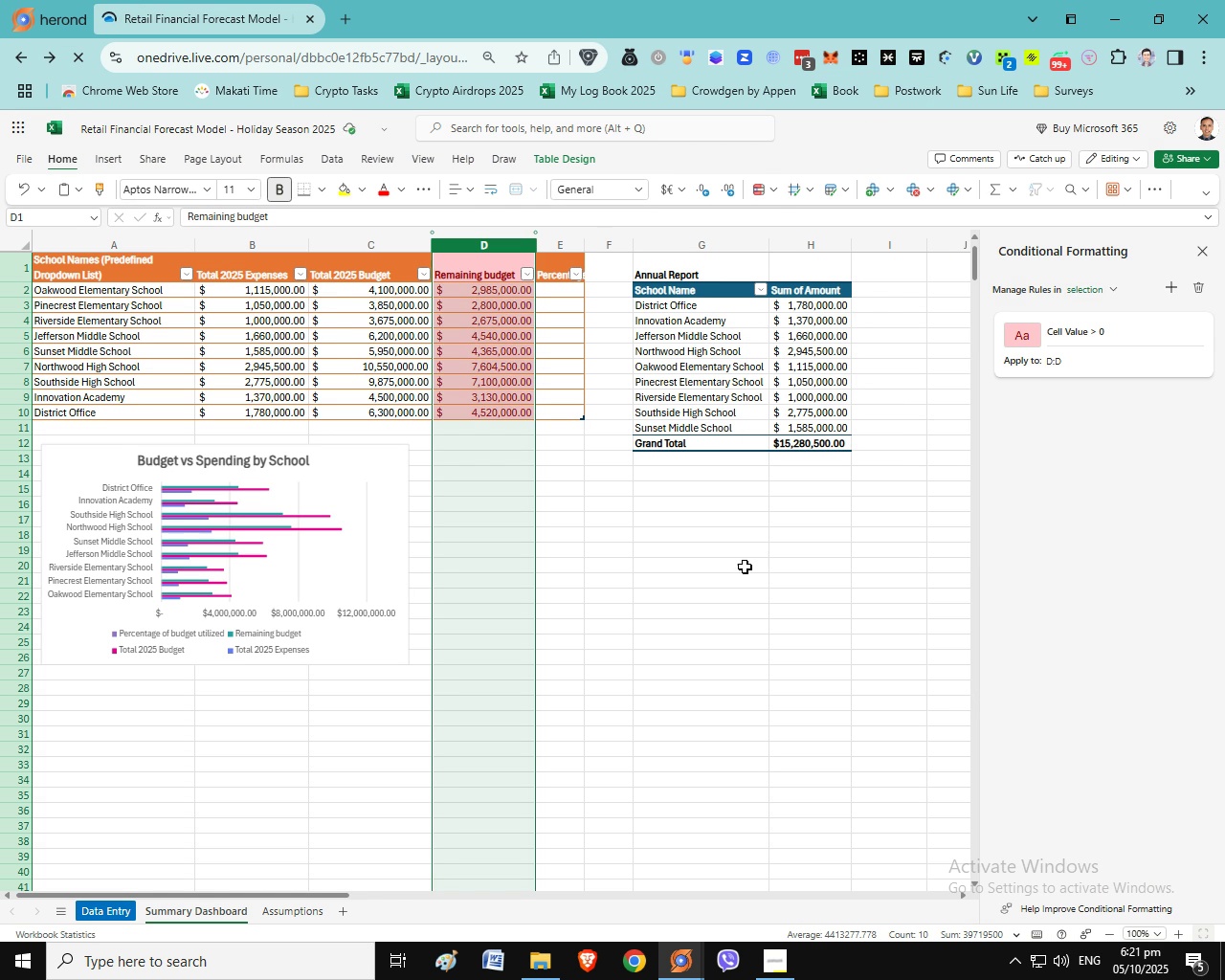 
wait(5.78)
 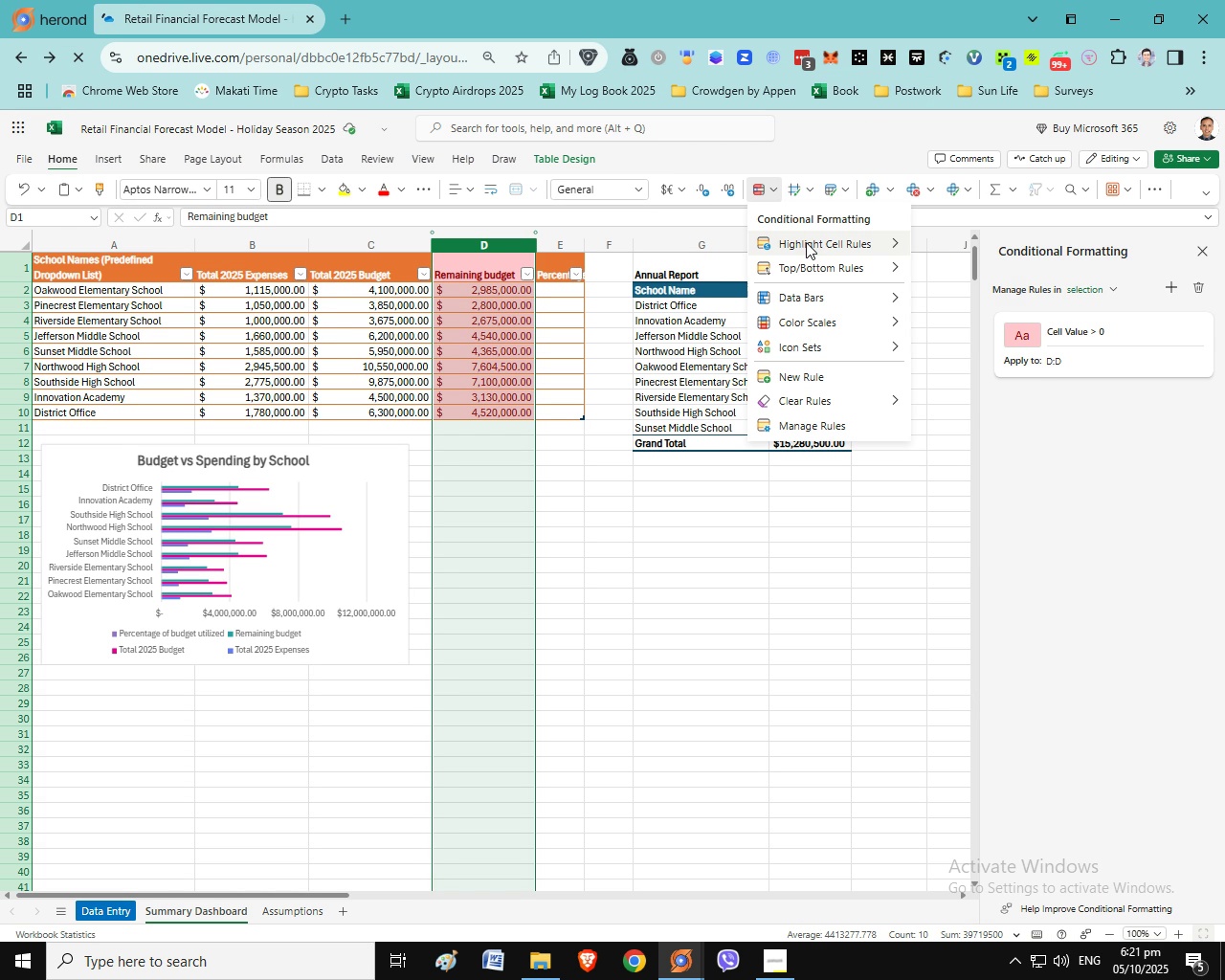 
left_click([745, 567])
 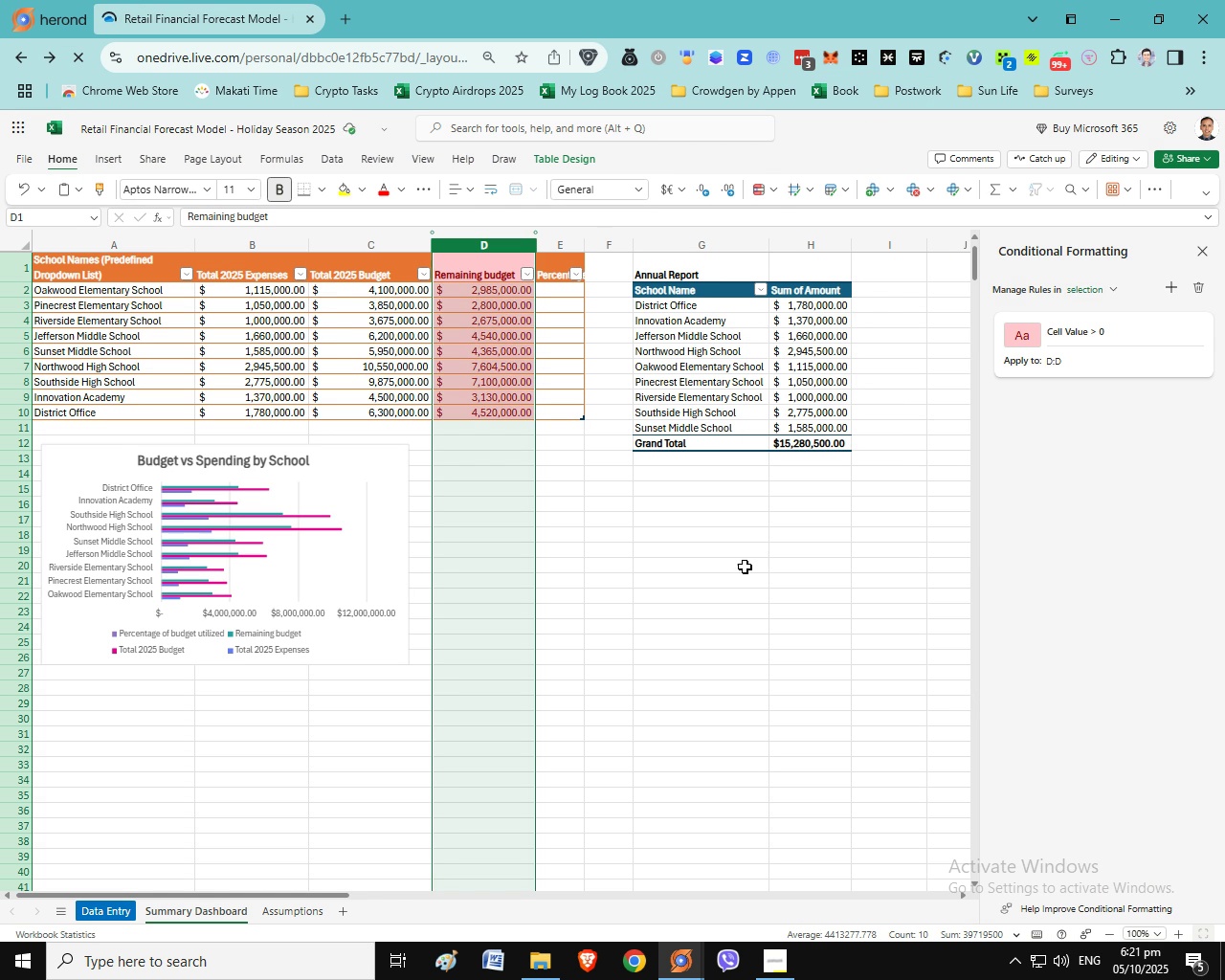 
left_click([1206, 254])